 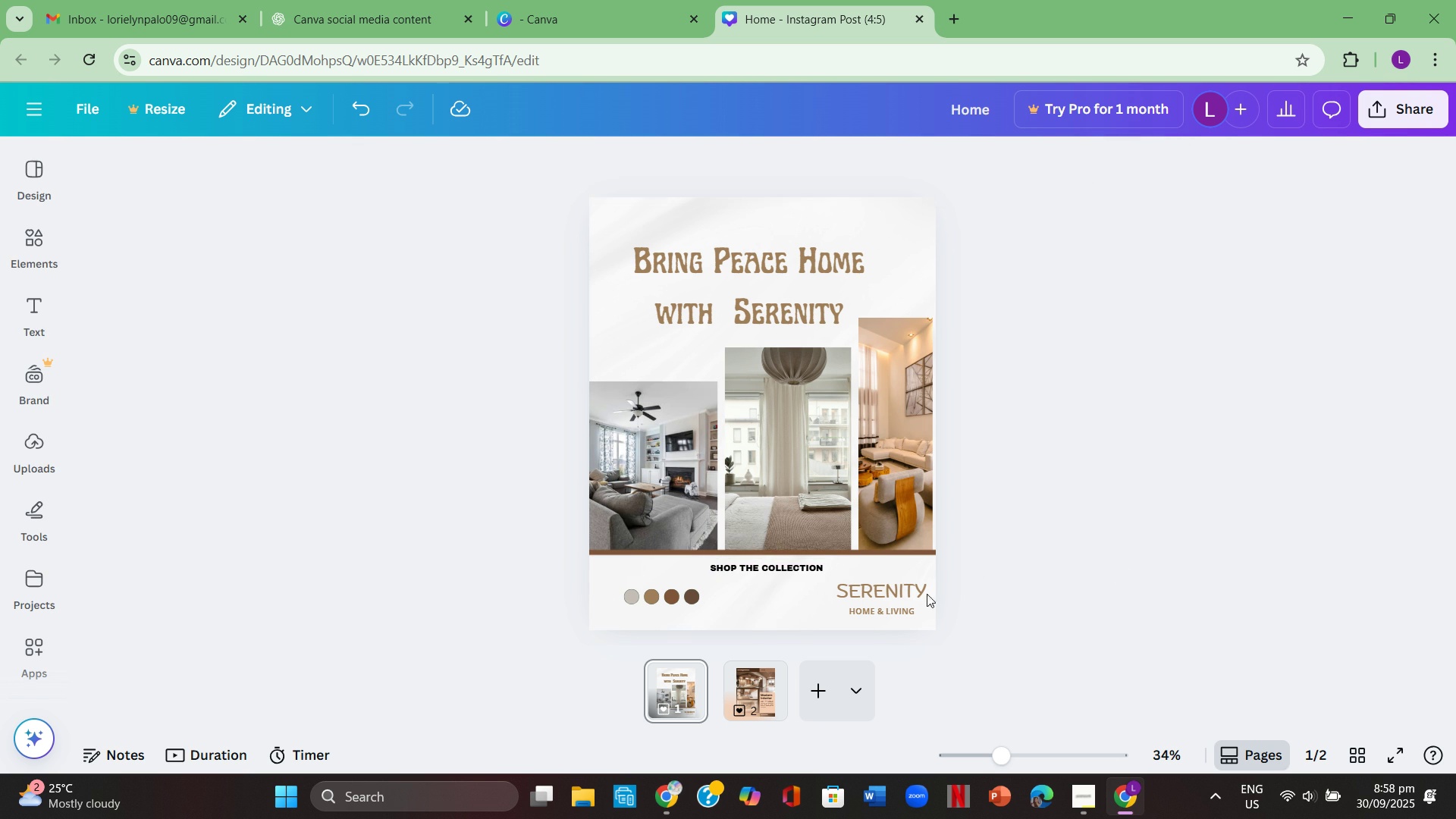 
left_click([35, 242])
 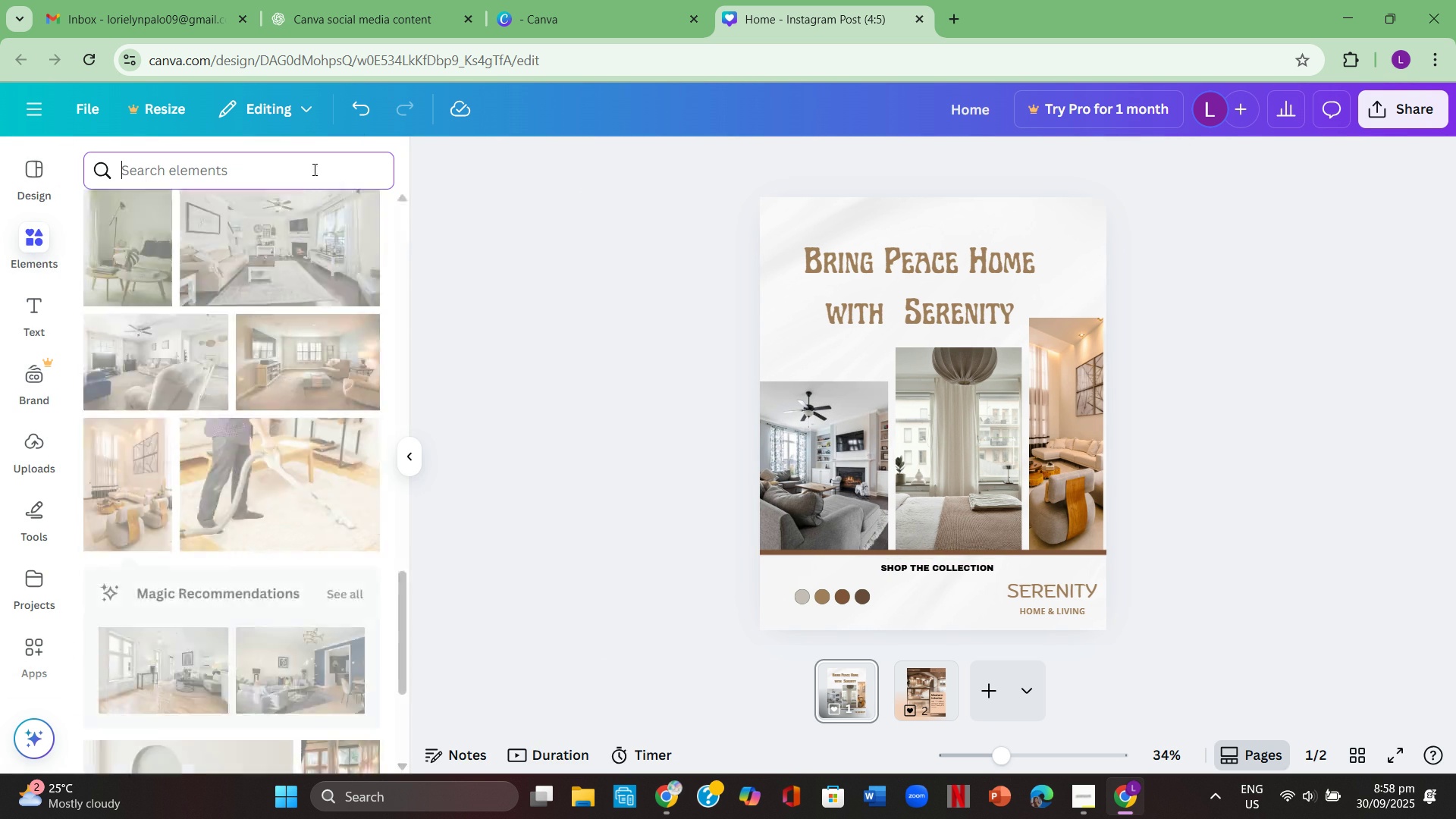 
double_click([305, 170])
 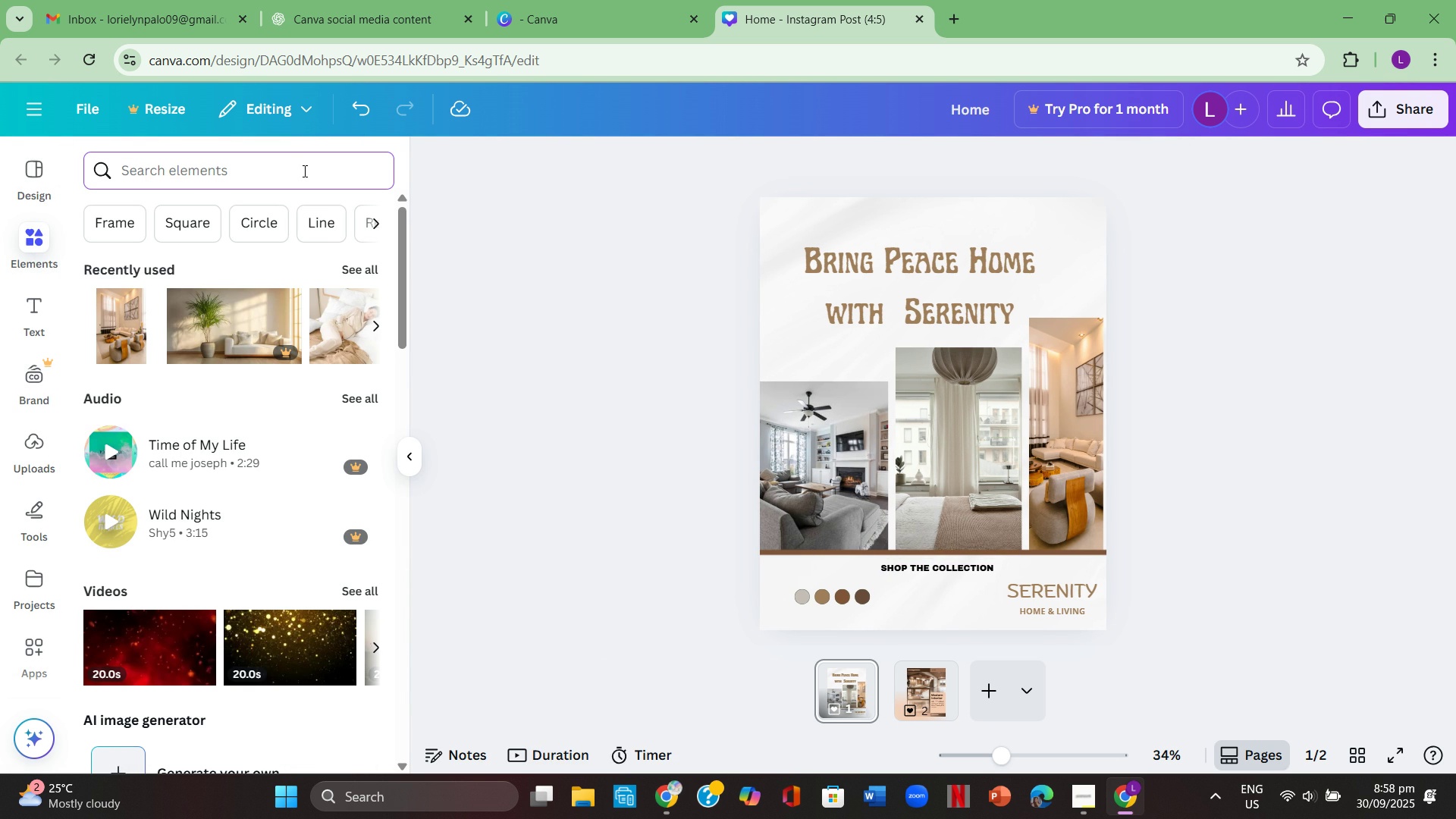 
type(shape)
 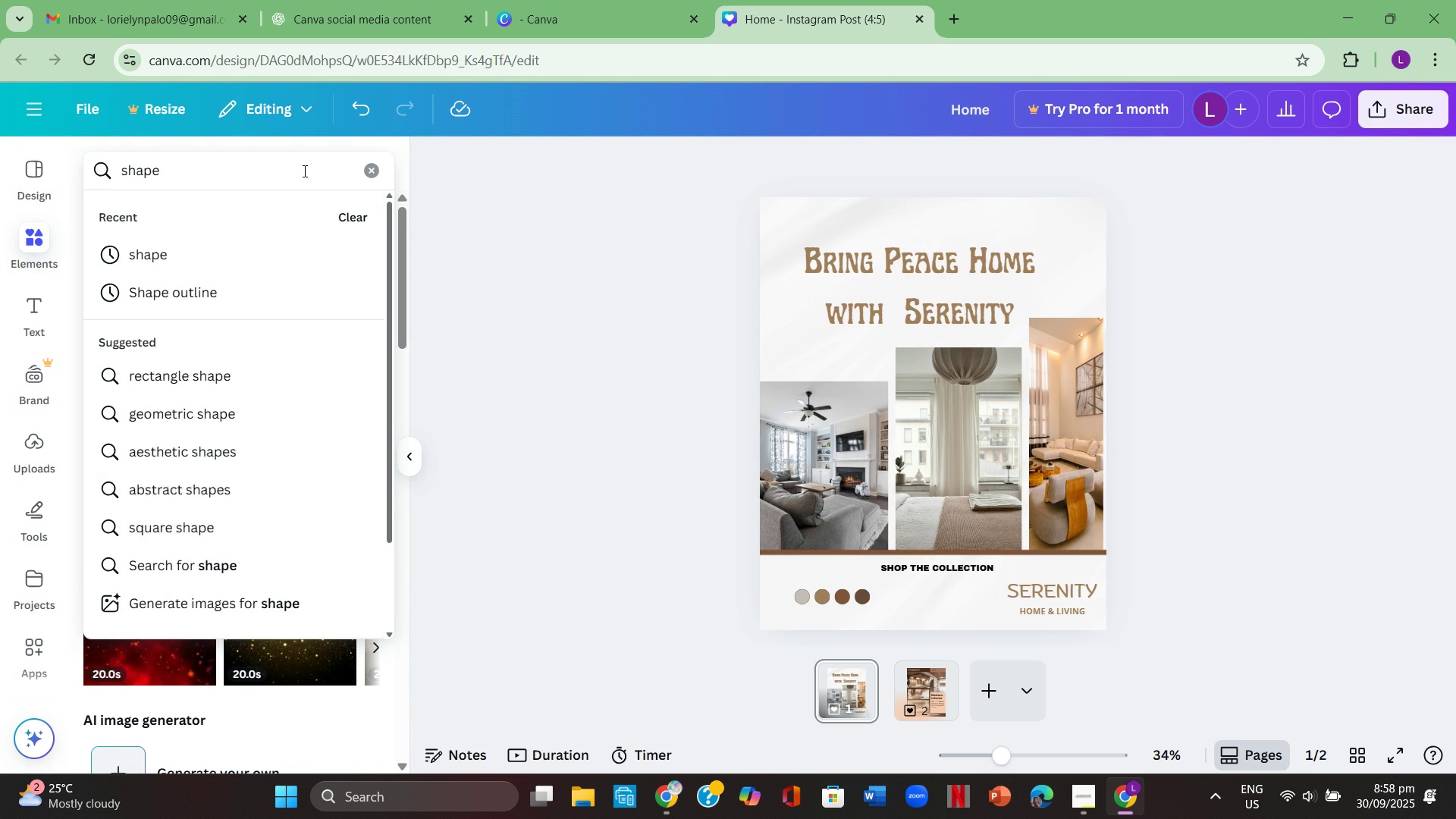 
key(Enter)
 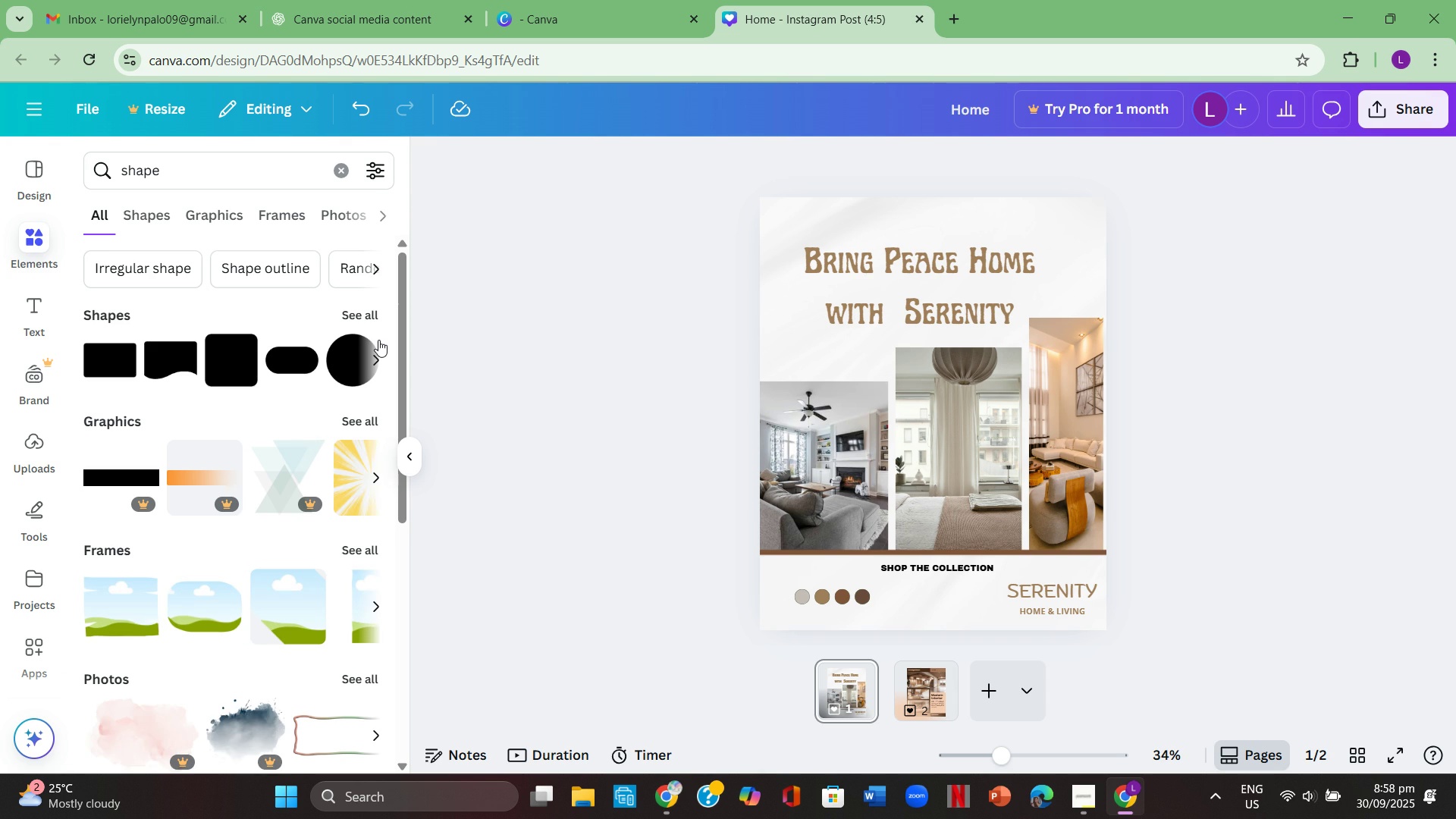 
left_click([293, 359])
 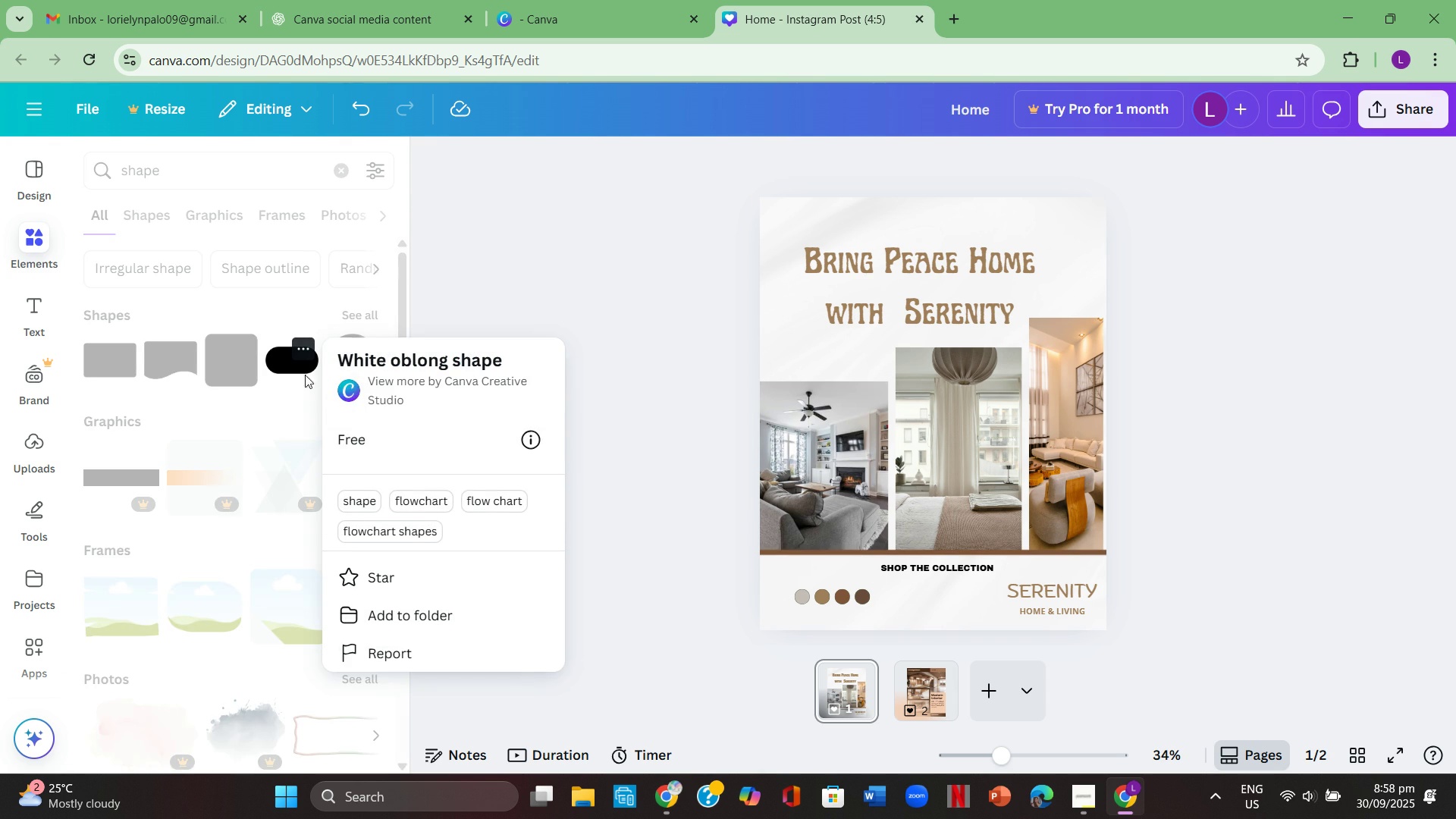 
left_click([297, 372])
 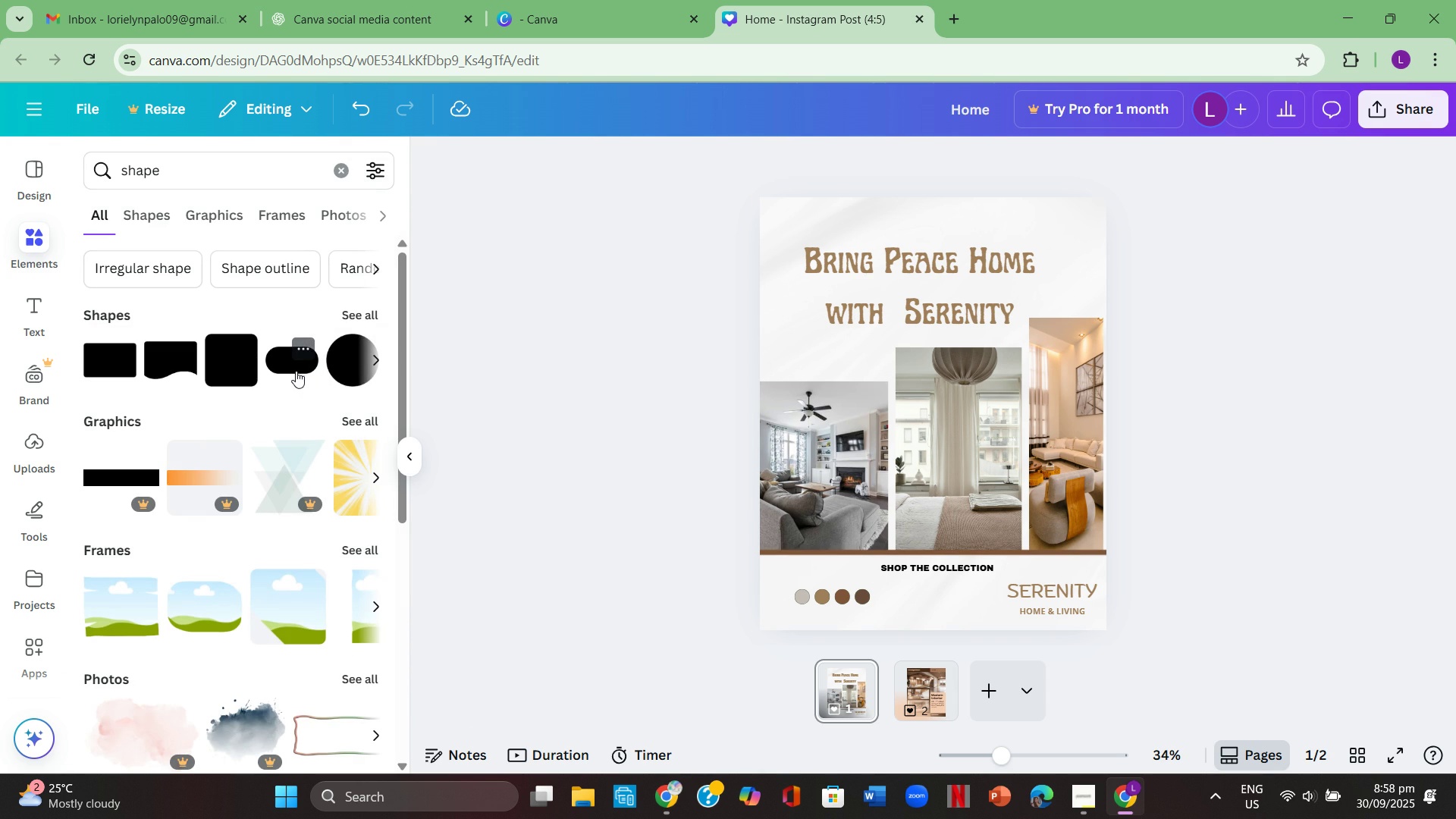 
left_click([292, 370])